 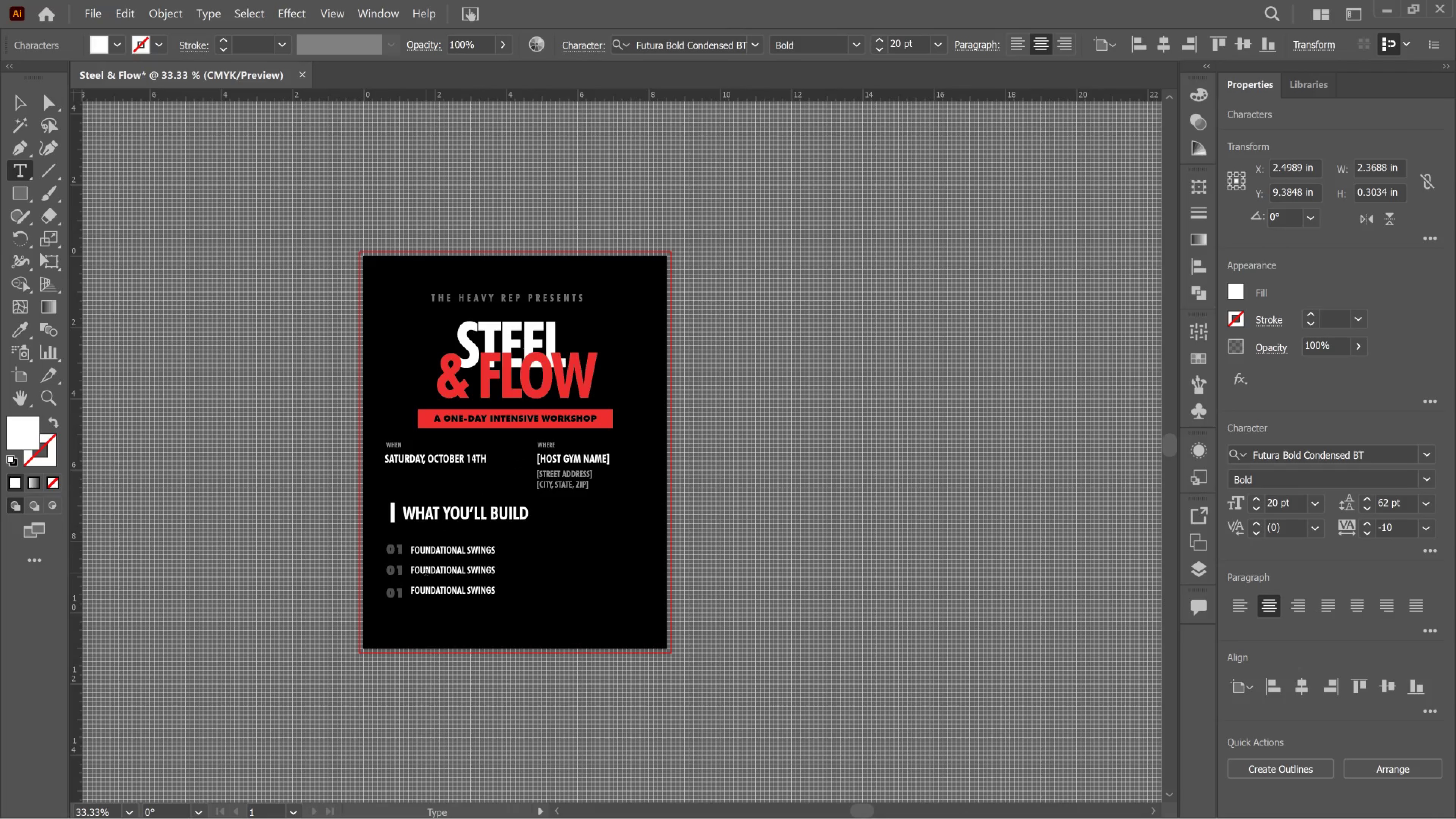 
key(Control+A)
 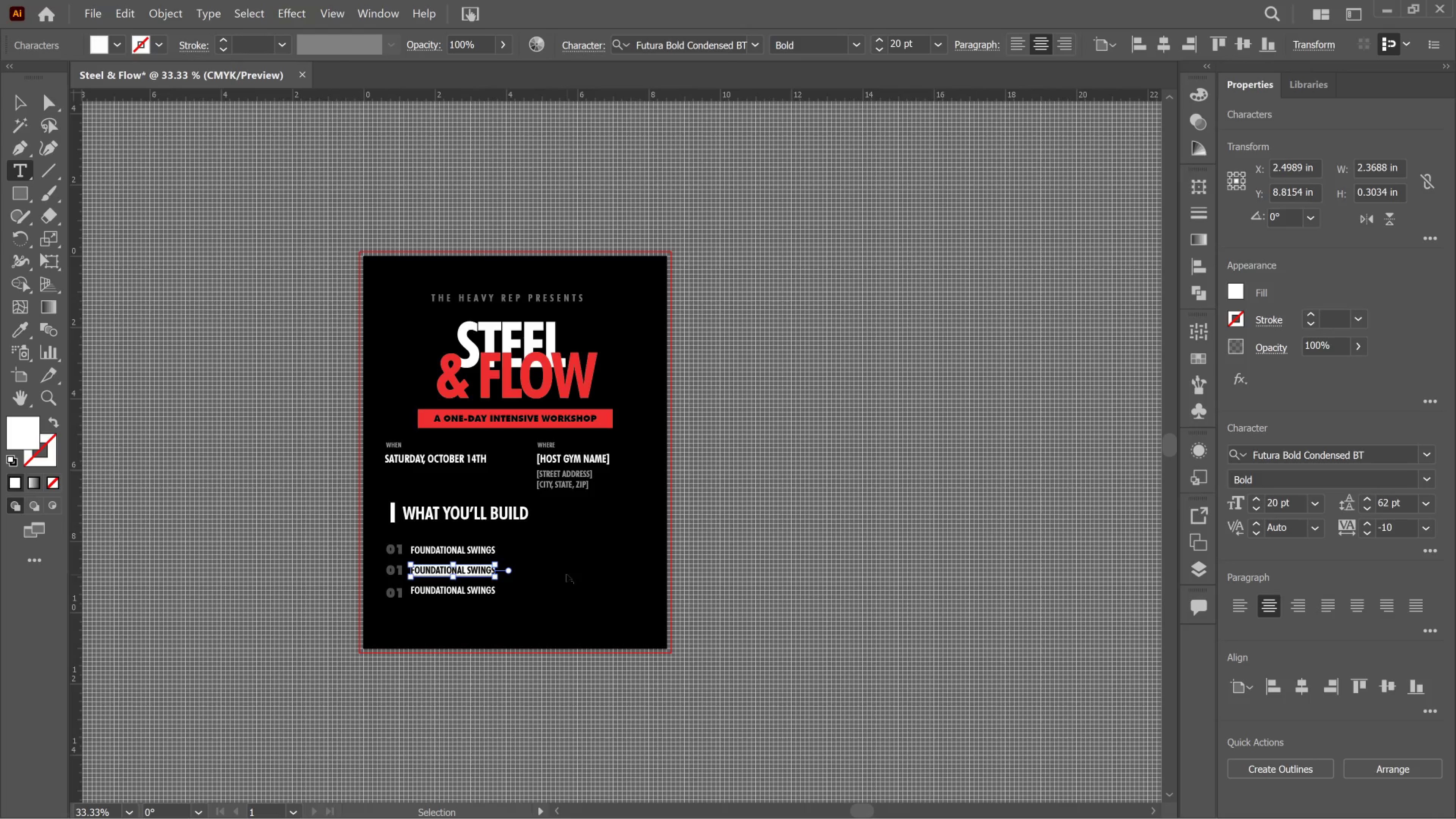 
key(Control+V)
 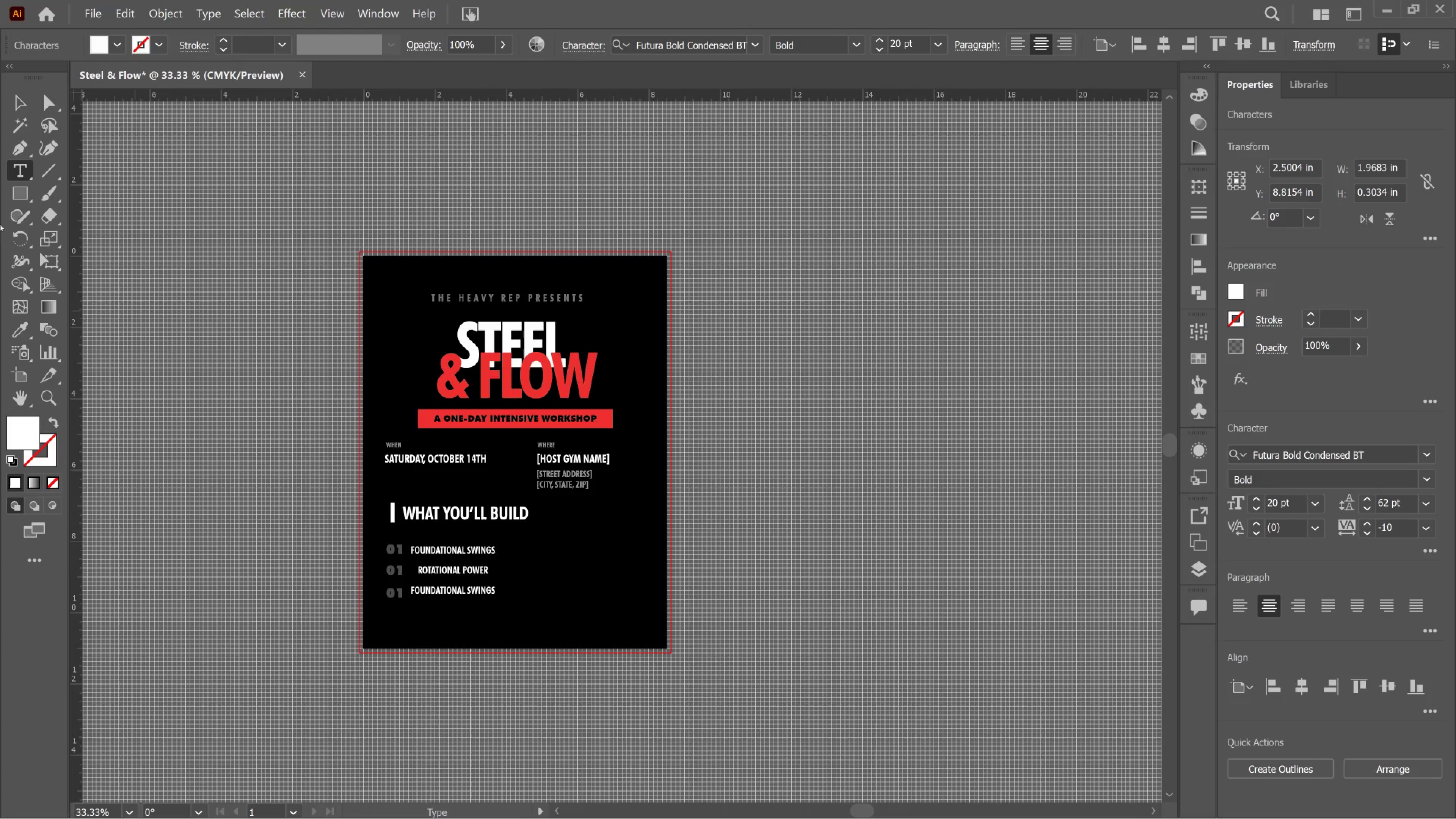 
left_click([24, 99])
 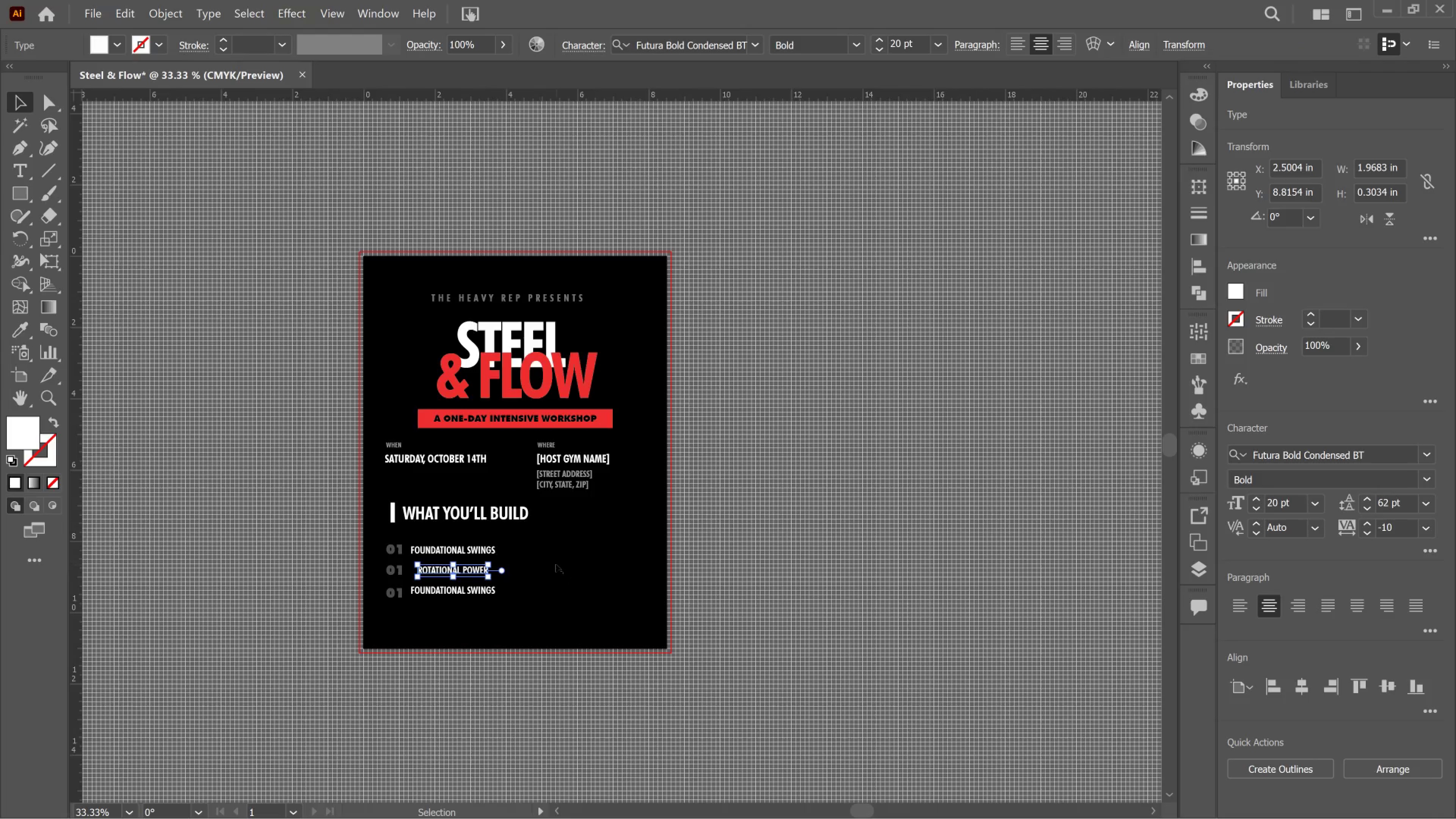 
hold_key(key=ControlLeft, duration=0.73)
 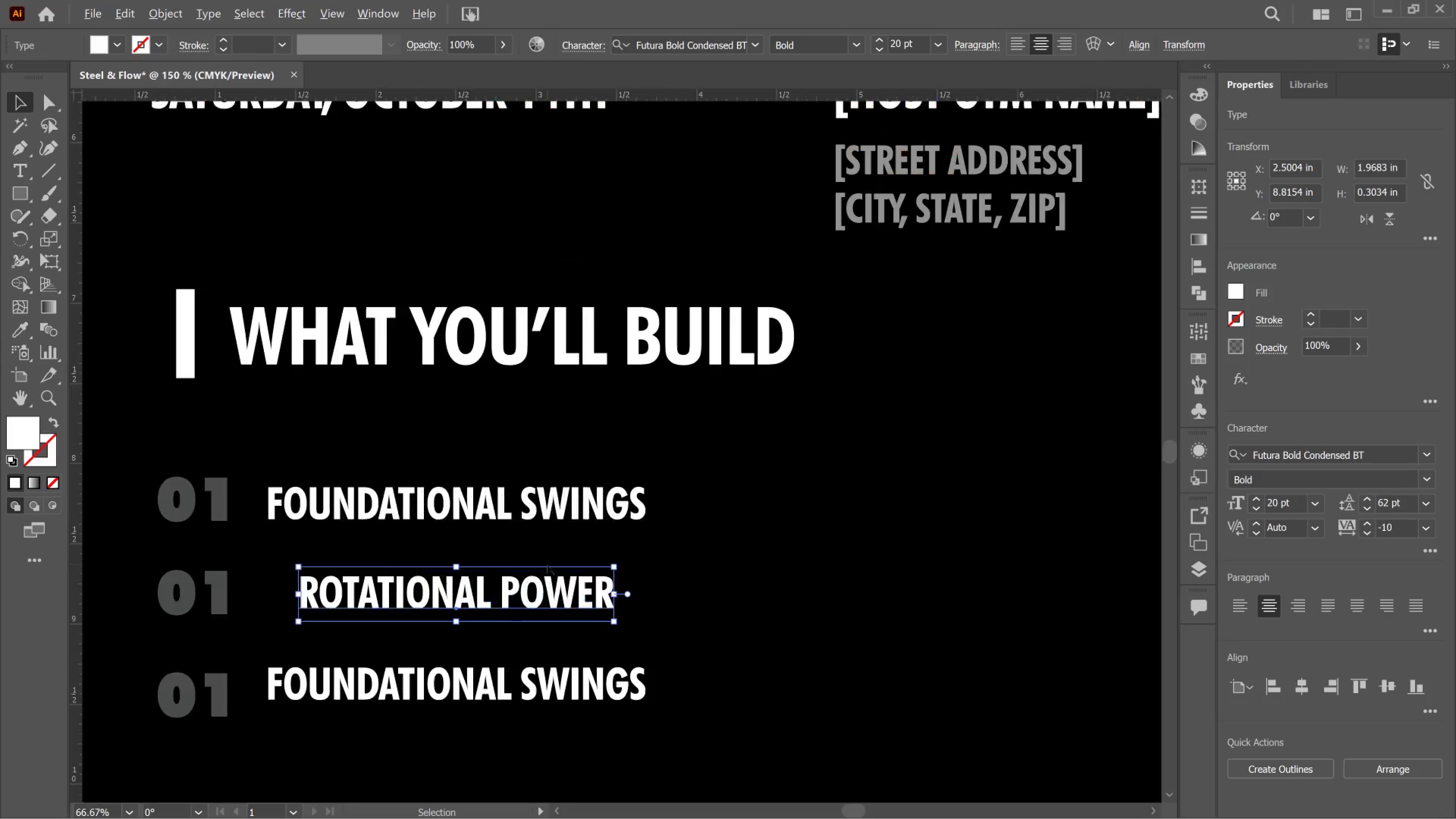 
hold_key(key=AltLeft, duration=0.57)
 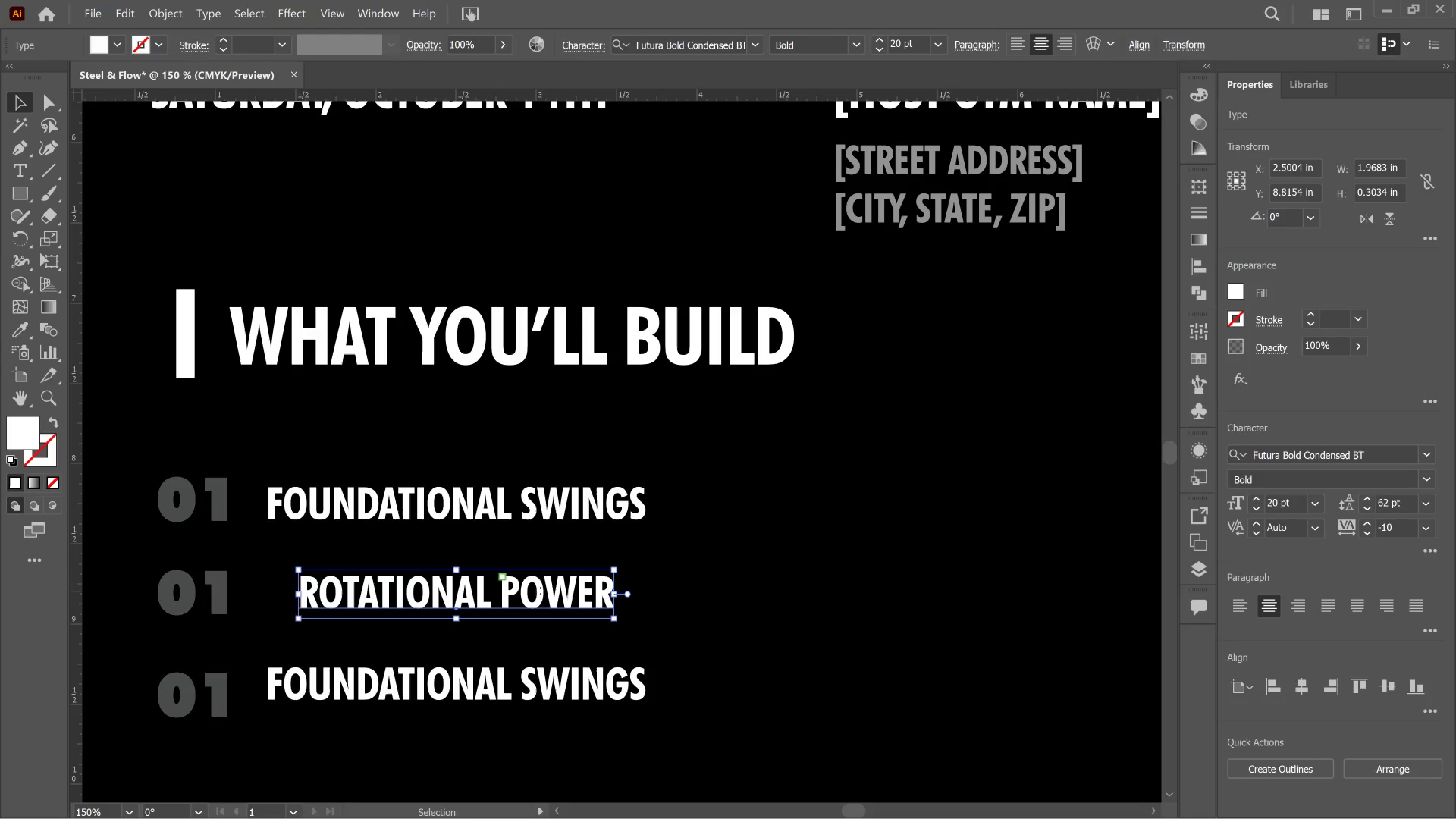 
scroll: coordinate [548, 564], scroll_direction: up, amount: 8.0
 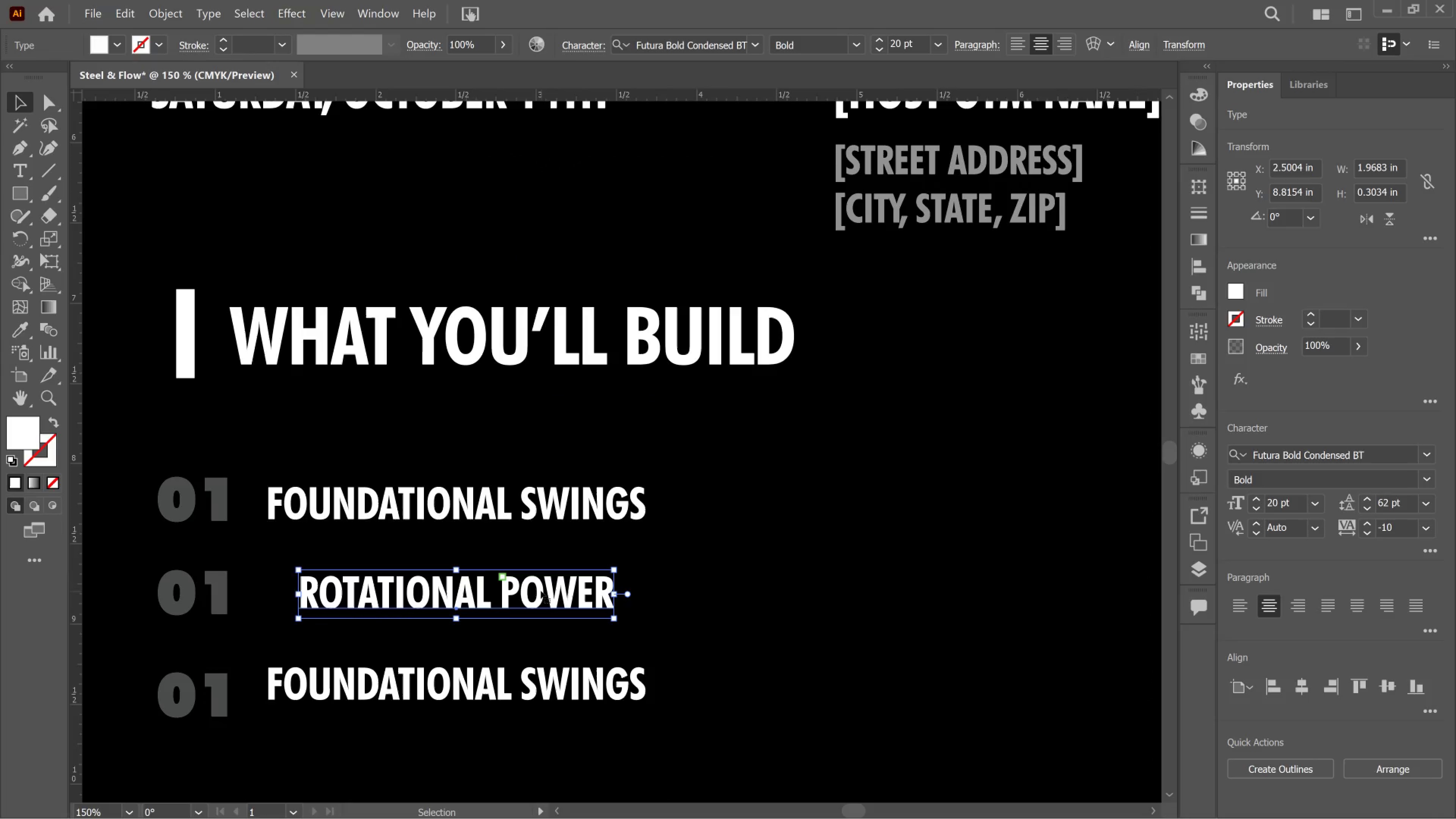 
left_click_drag(start_coordinate=[541, 591], to_coordinate=[510, 588])
 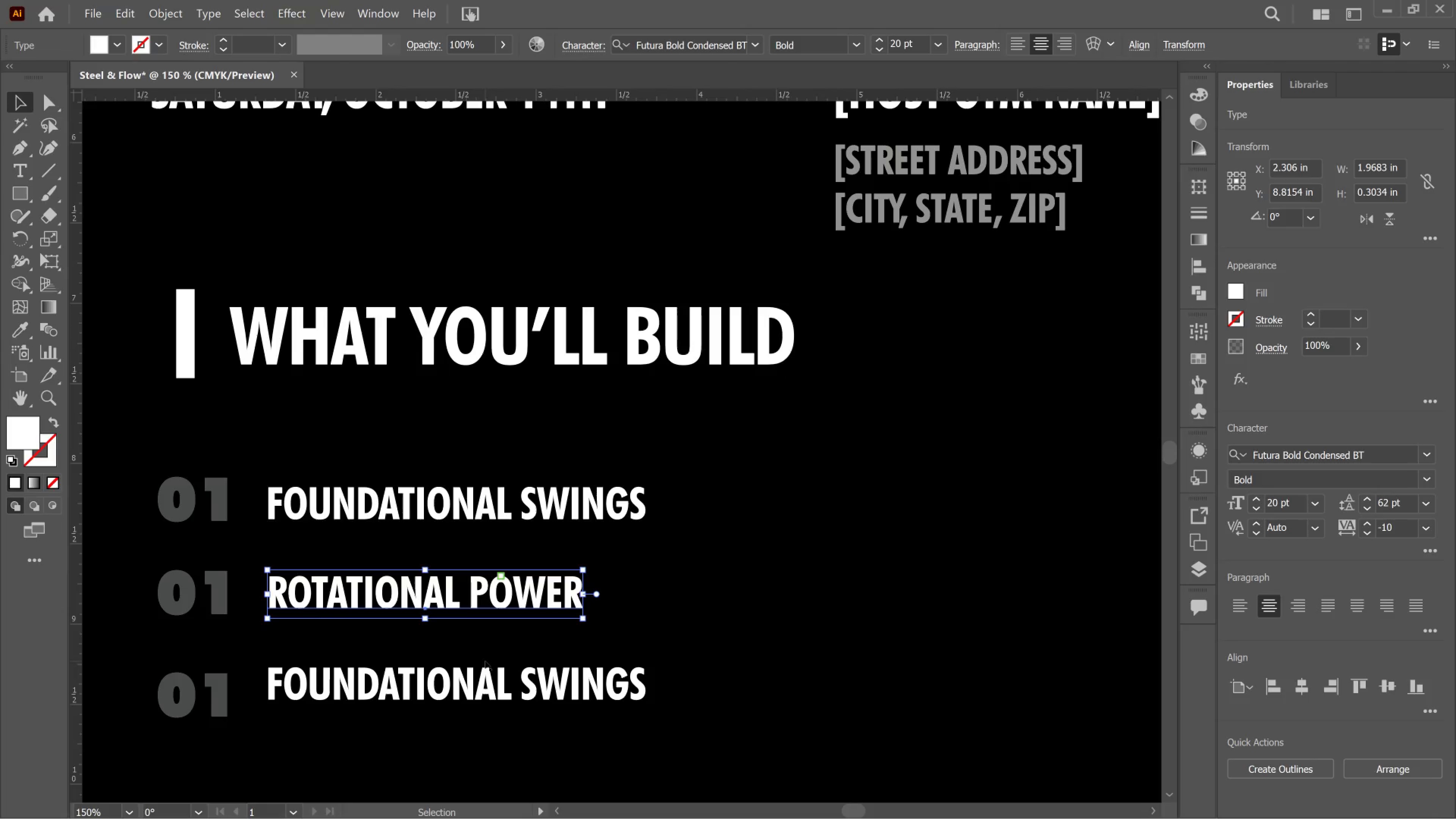 
hold_key(key=ShiftLeft, duration=2.34)
 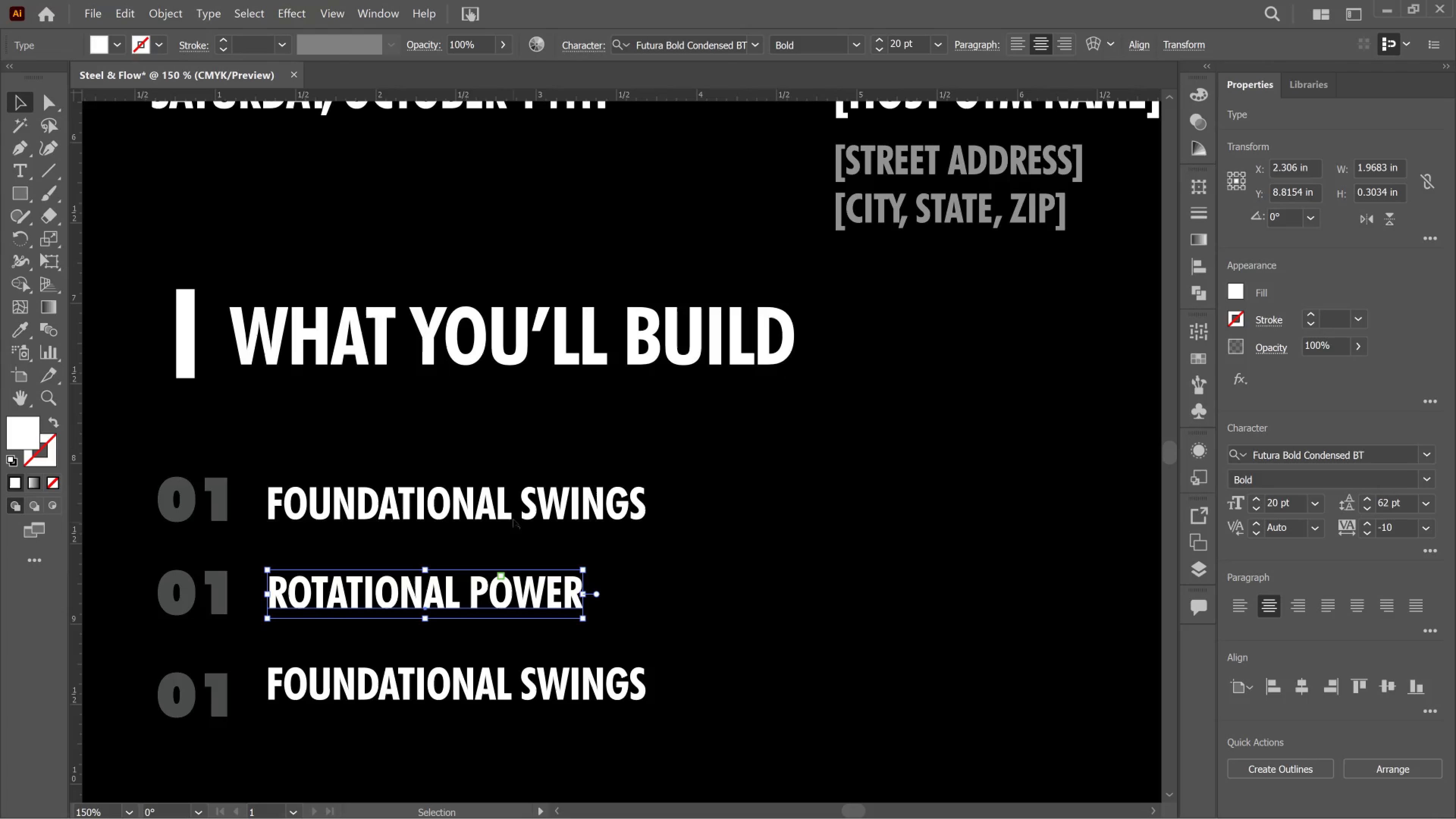 
hold_key(key=ShiftLeft, duration=0.96)
double_click([513, 518])
 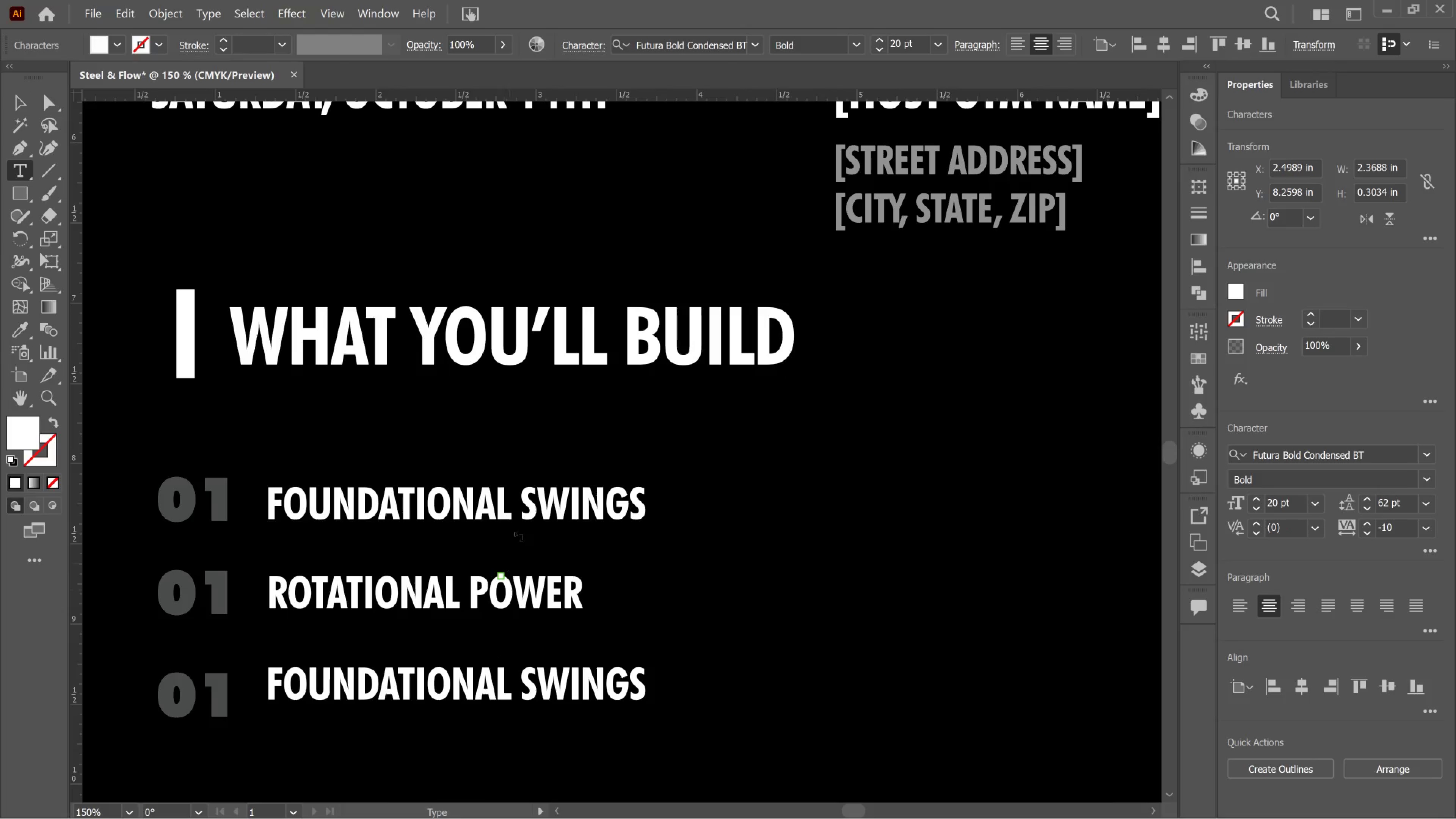 
hold_key(key=ShiftLeft, duration=0.54)
left_click([522, 507])
 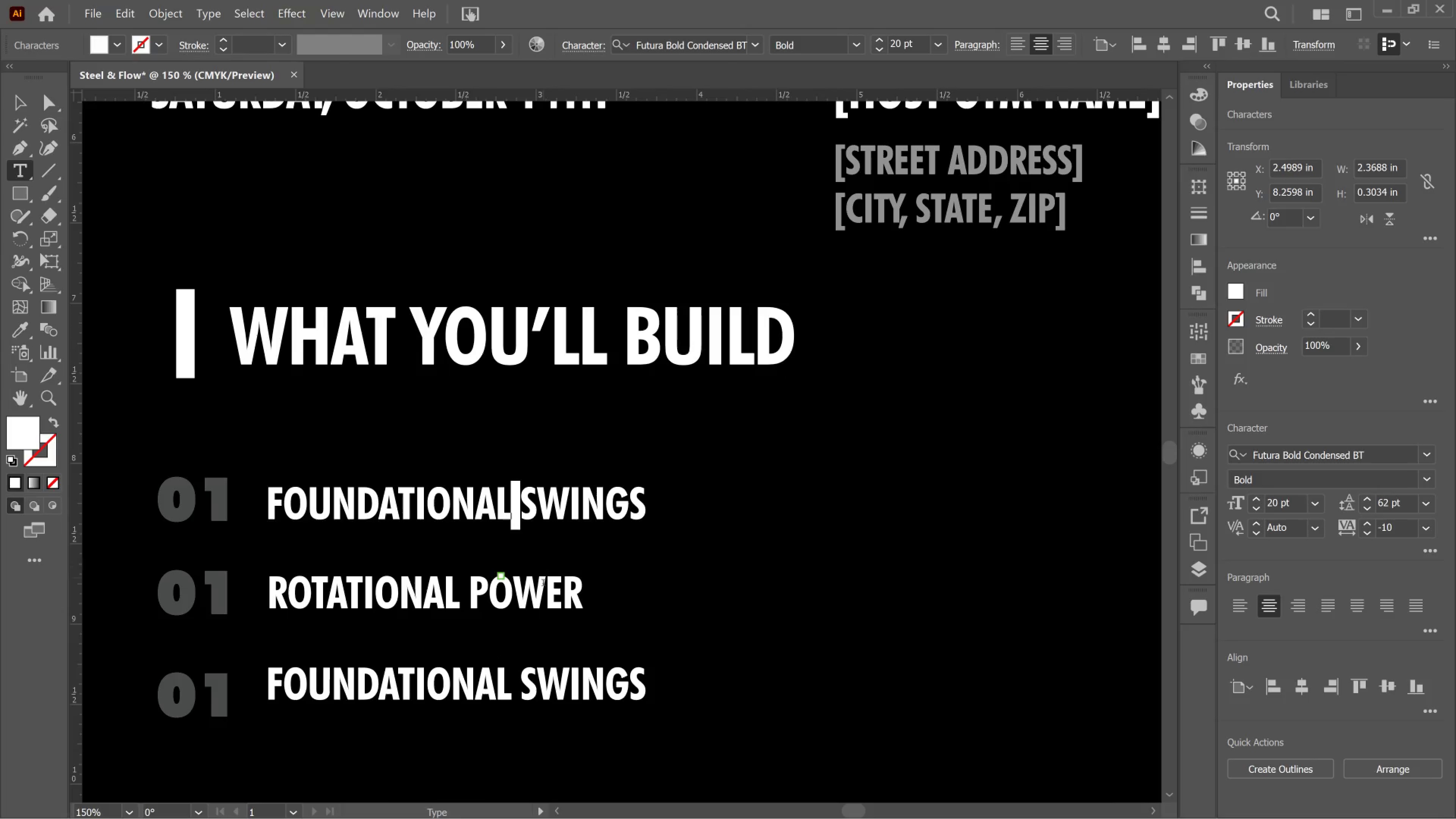 
left_click([543, 584])
 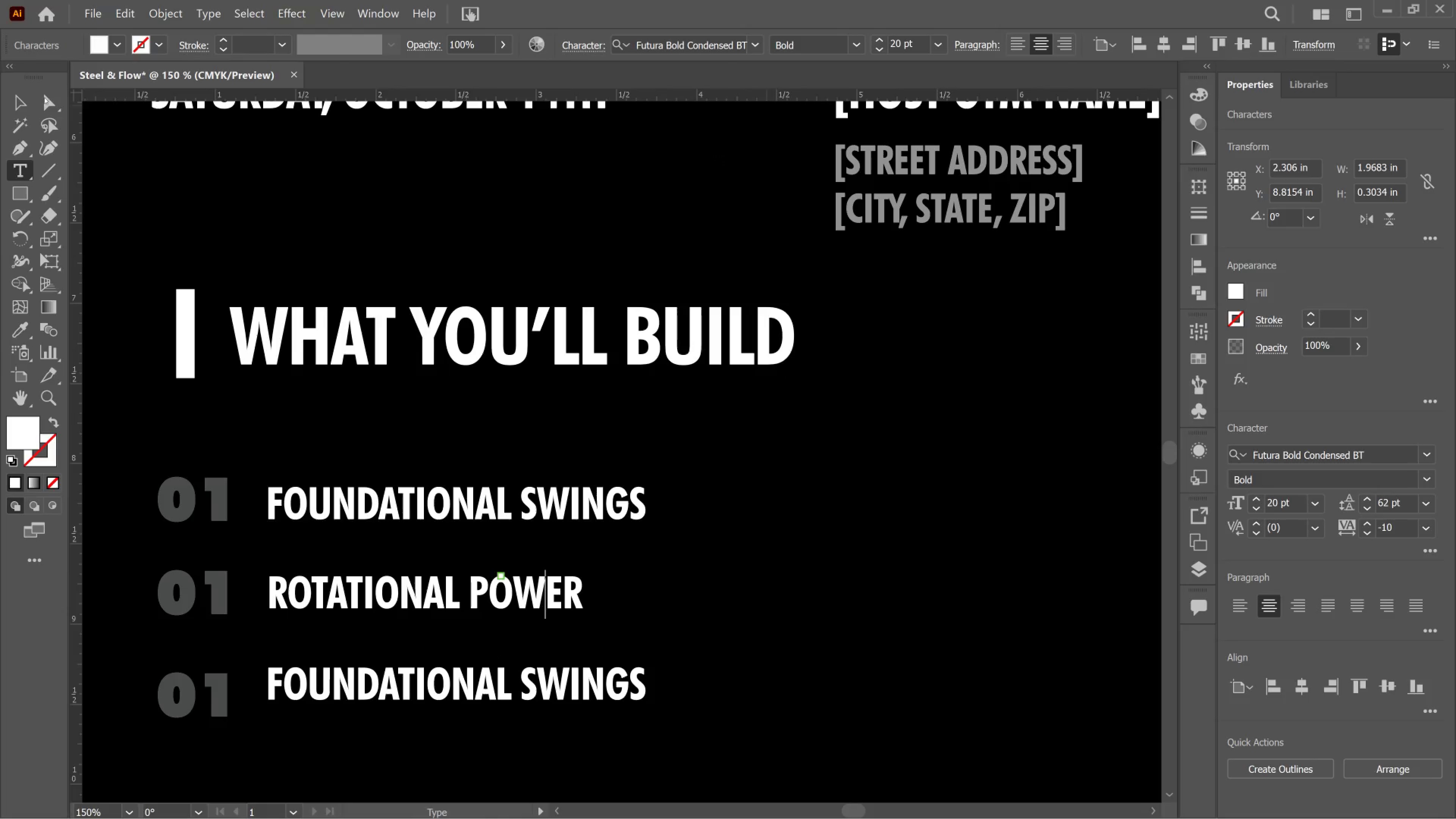 
left_click([27, 108])
 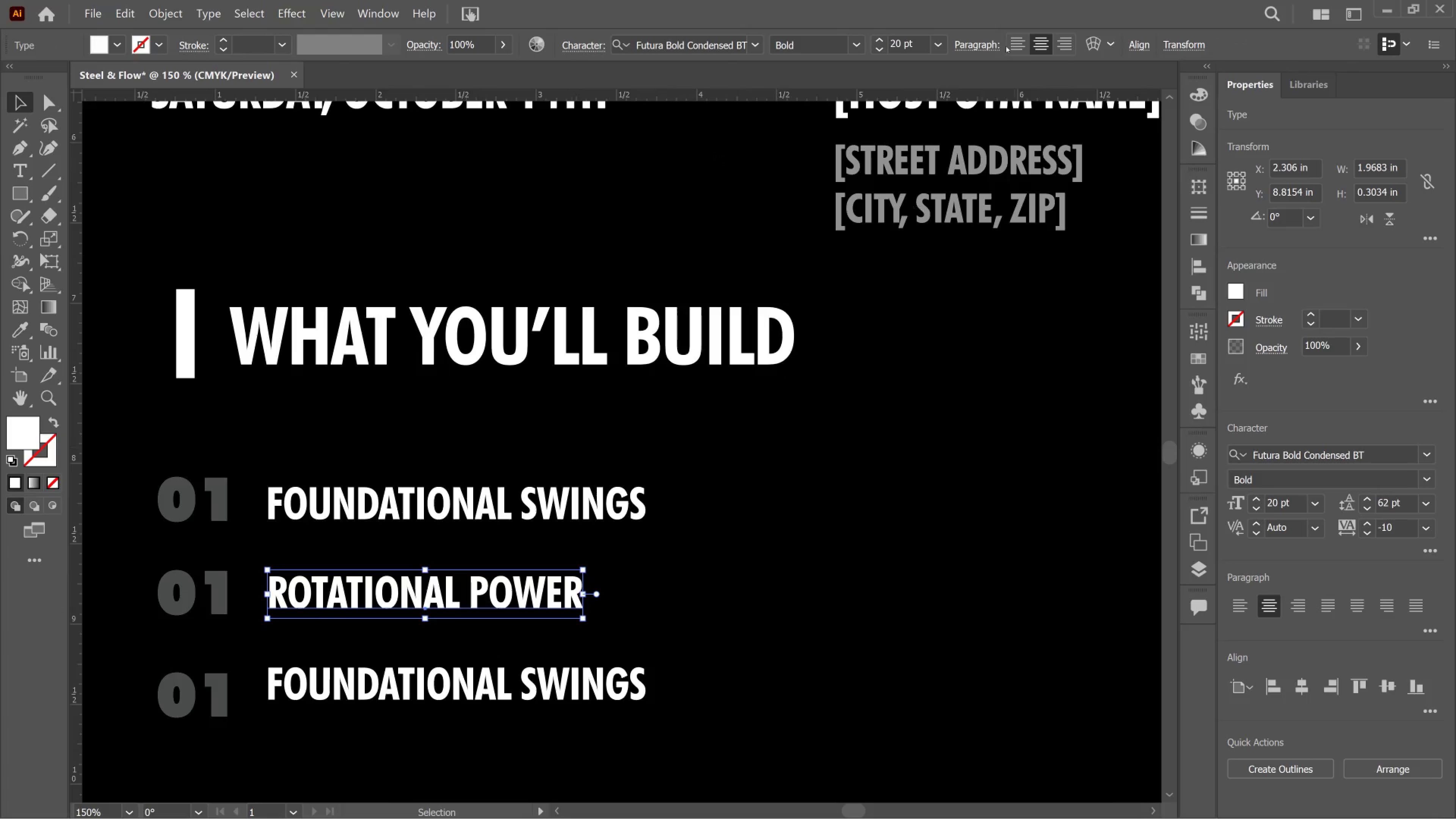 
left_click([1010, 39])
 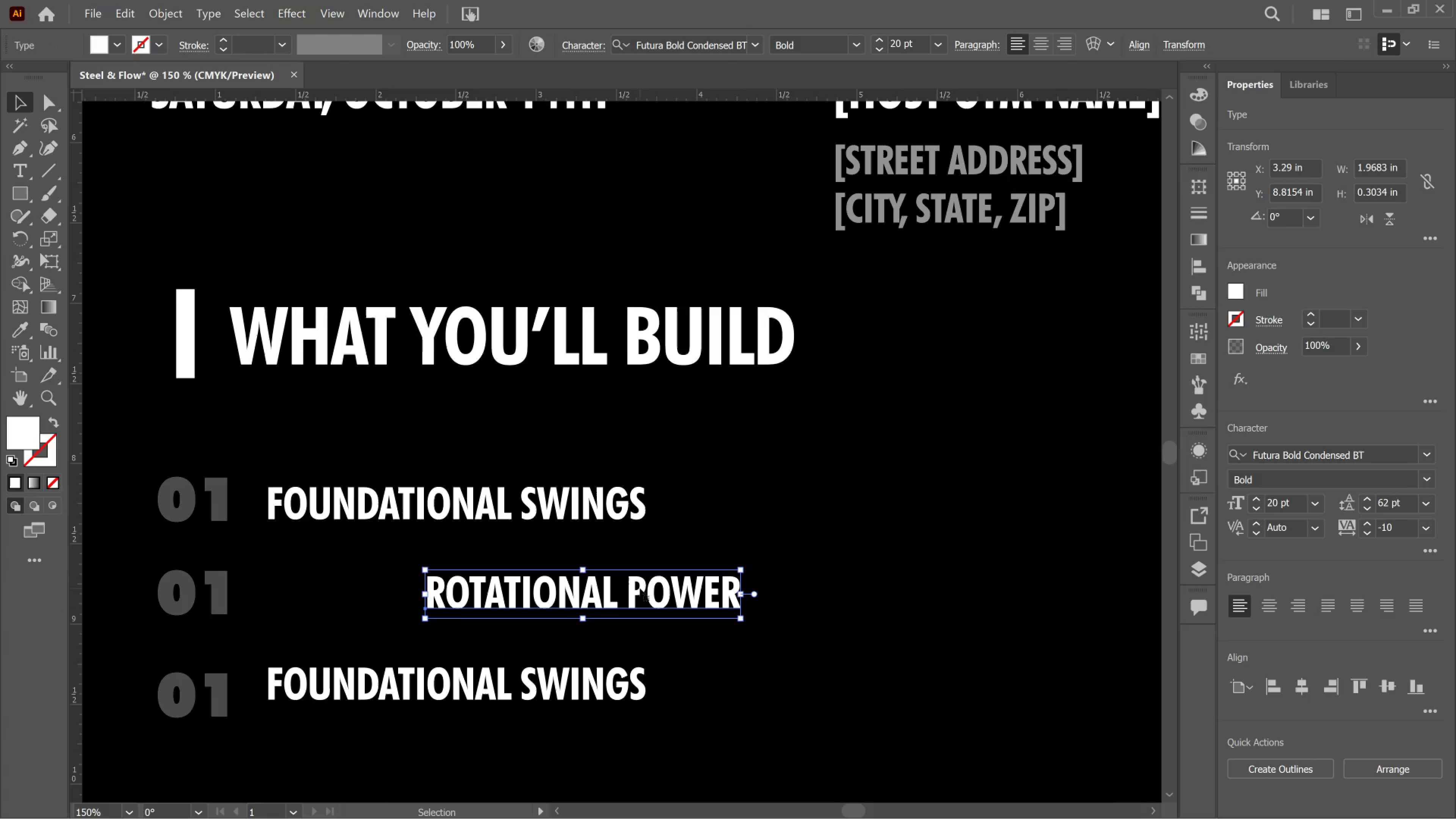 
left_click_drag(start_coordinate=[640, 588], to_coordinate=[480, 590])
 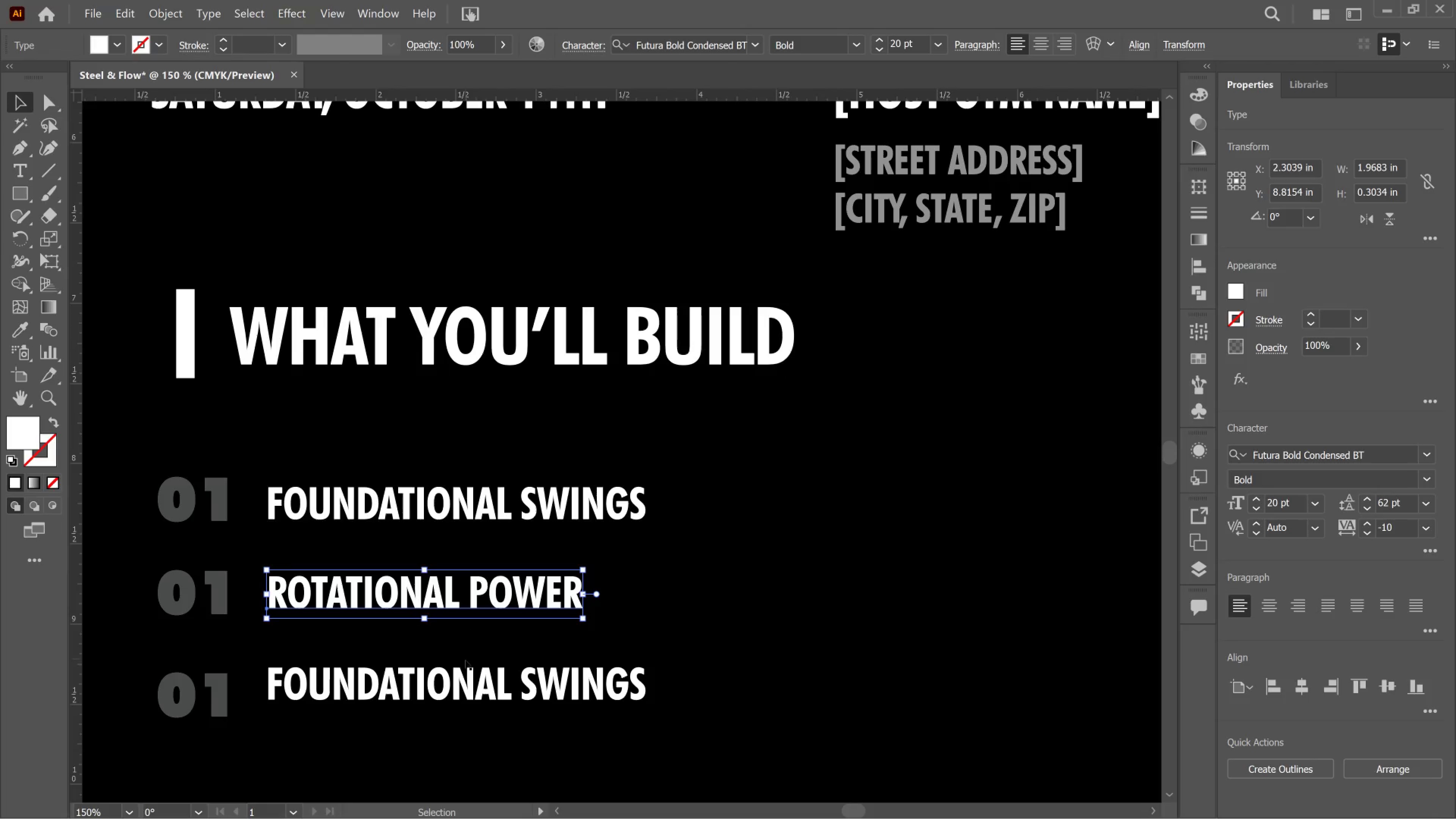 
hold_key(key=ShiftLeft, duration=2.9)
 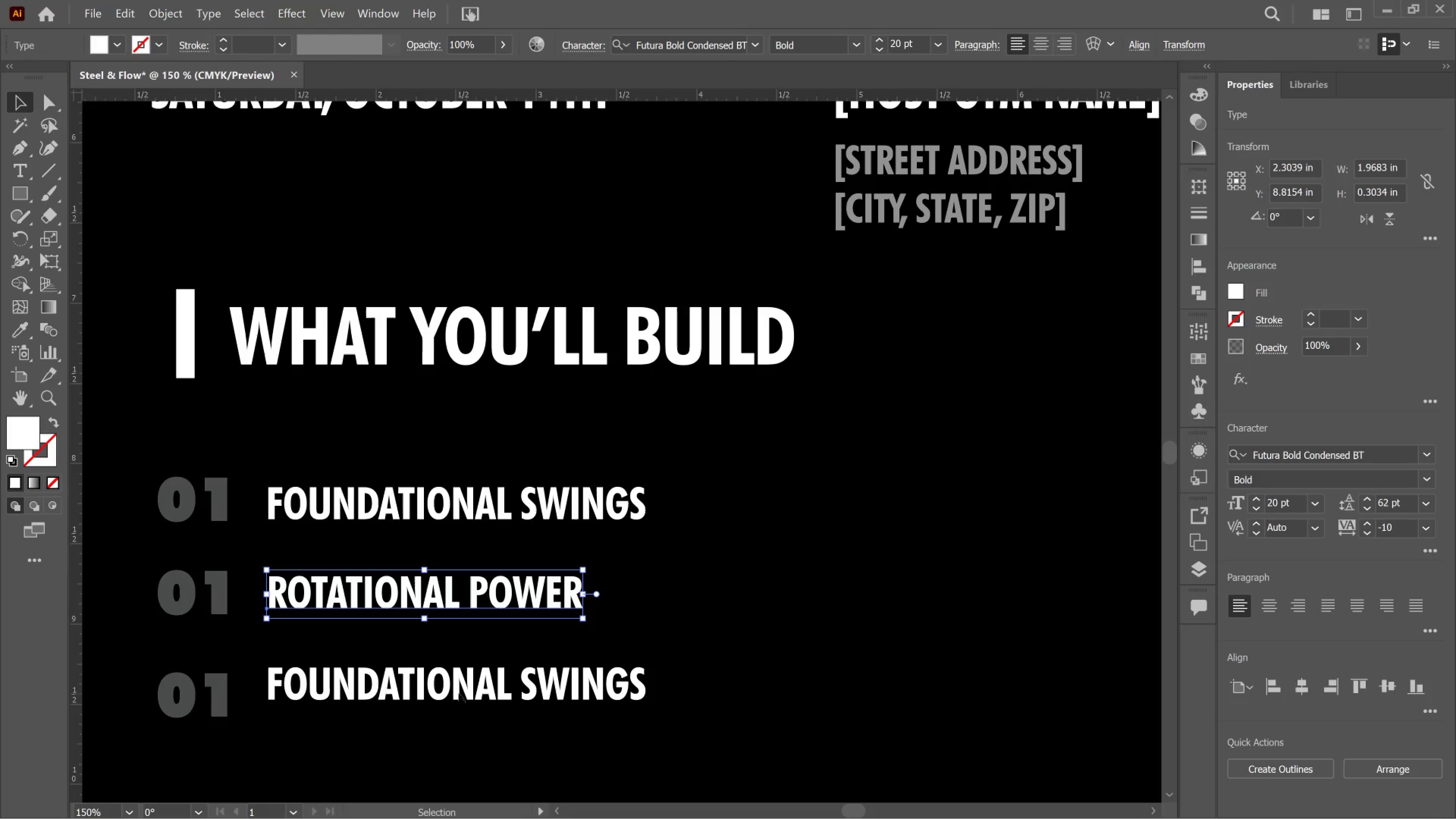 
left_click([456, 693])
 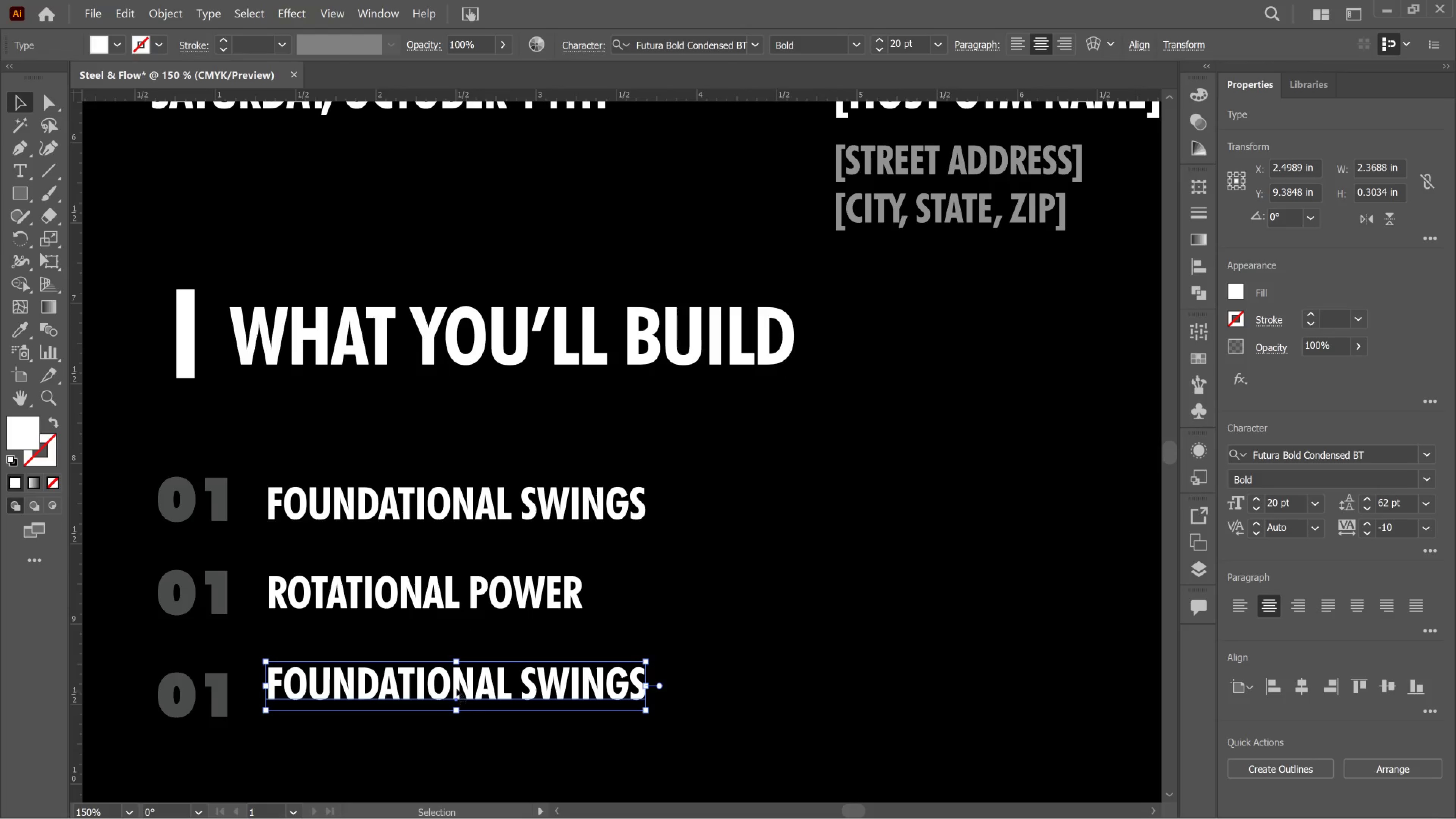 
key(Delete)
 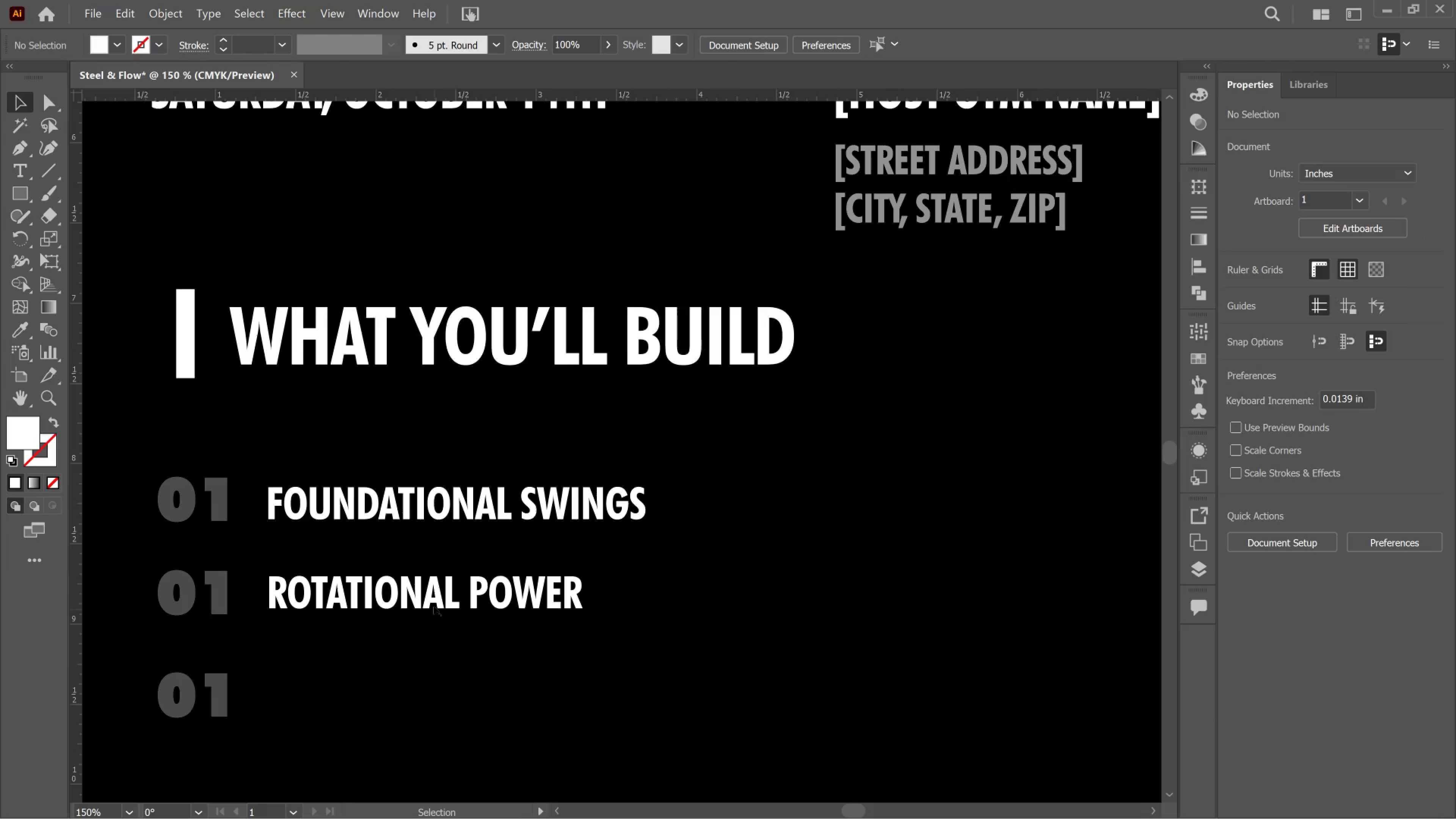 
left_click([433, 603])
 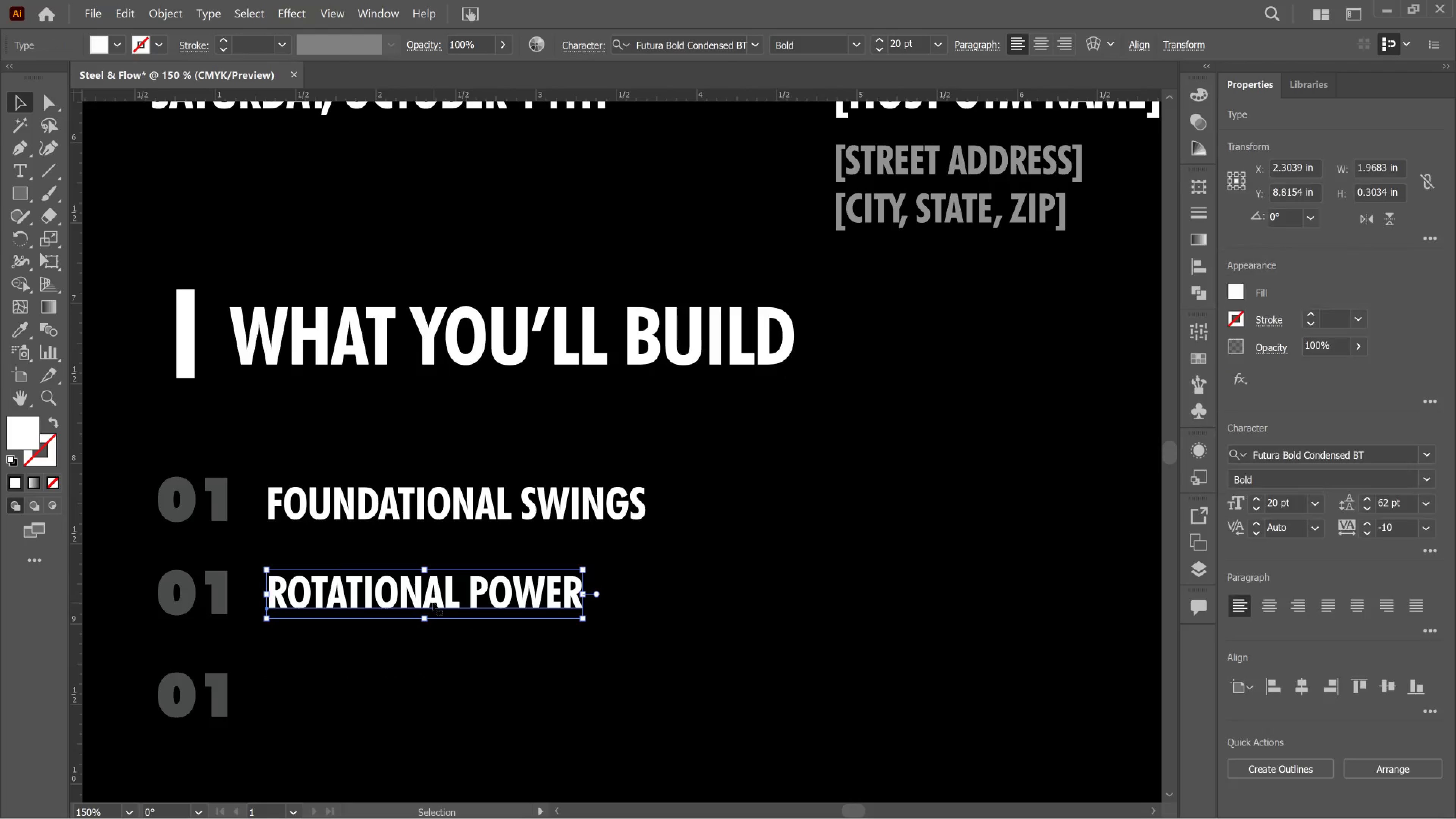 
hold_key(key=AltLeft, duration=2.96)
left_click_drag(start_coordinate=[433, 603], to_coordinate=[426, 689])
 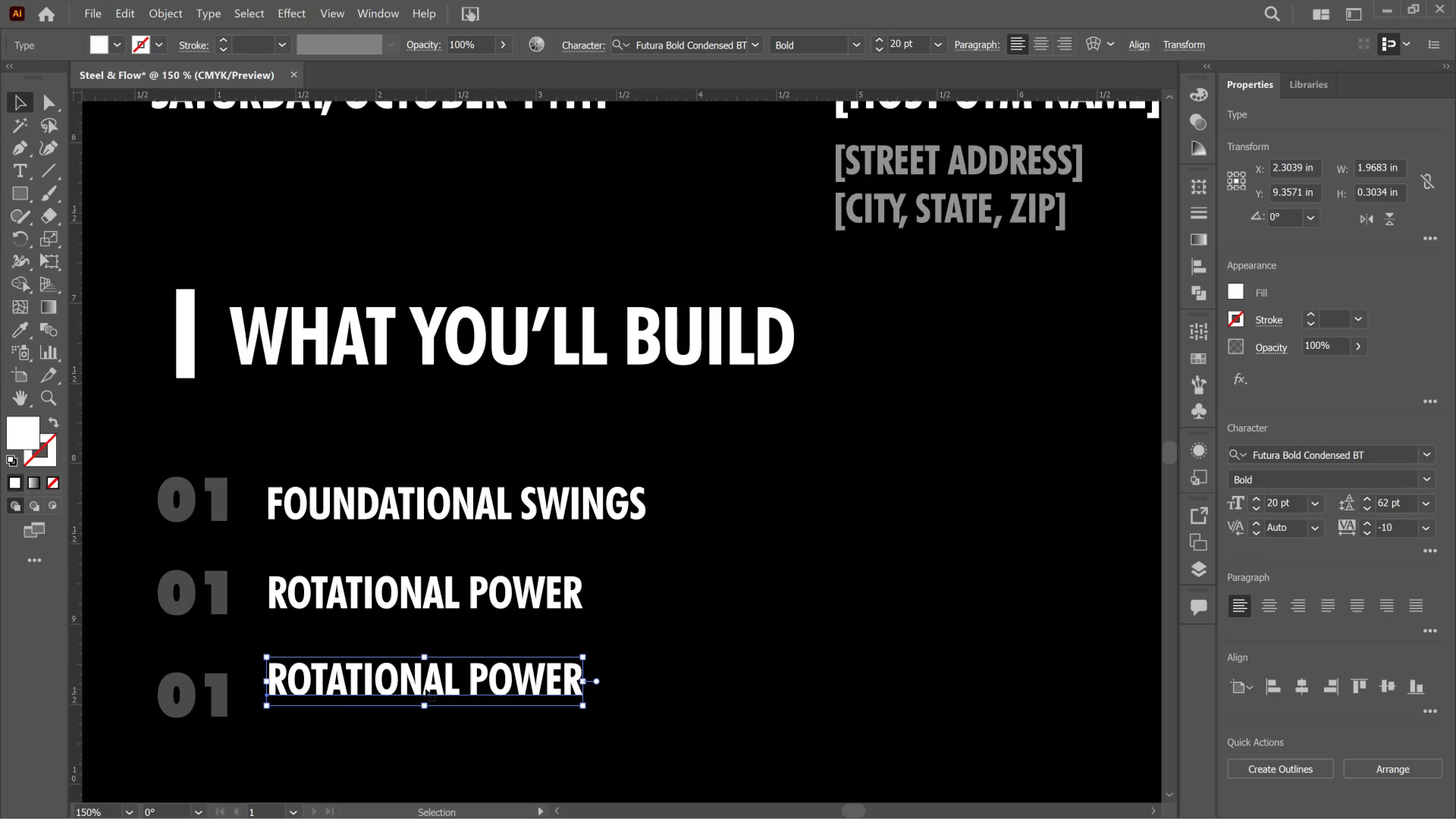 
hold_key(key=ShiftLeft, duration=2.57)
 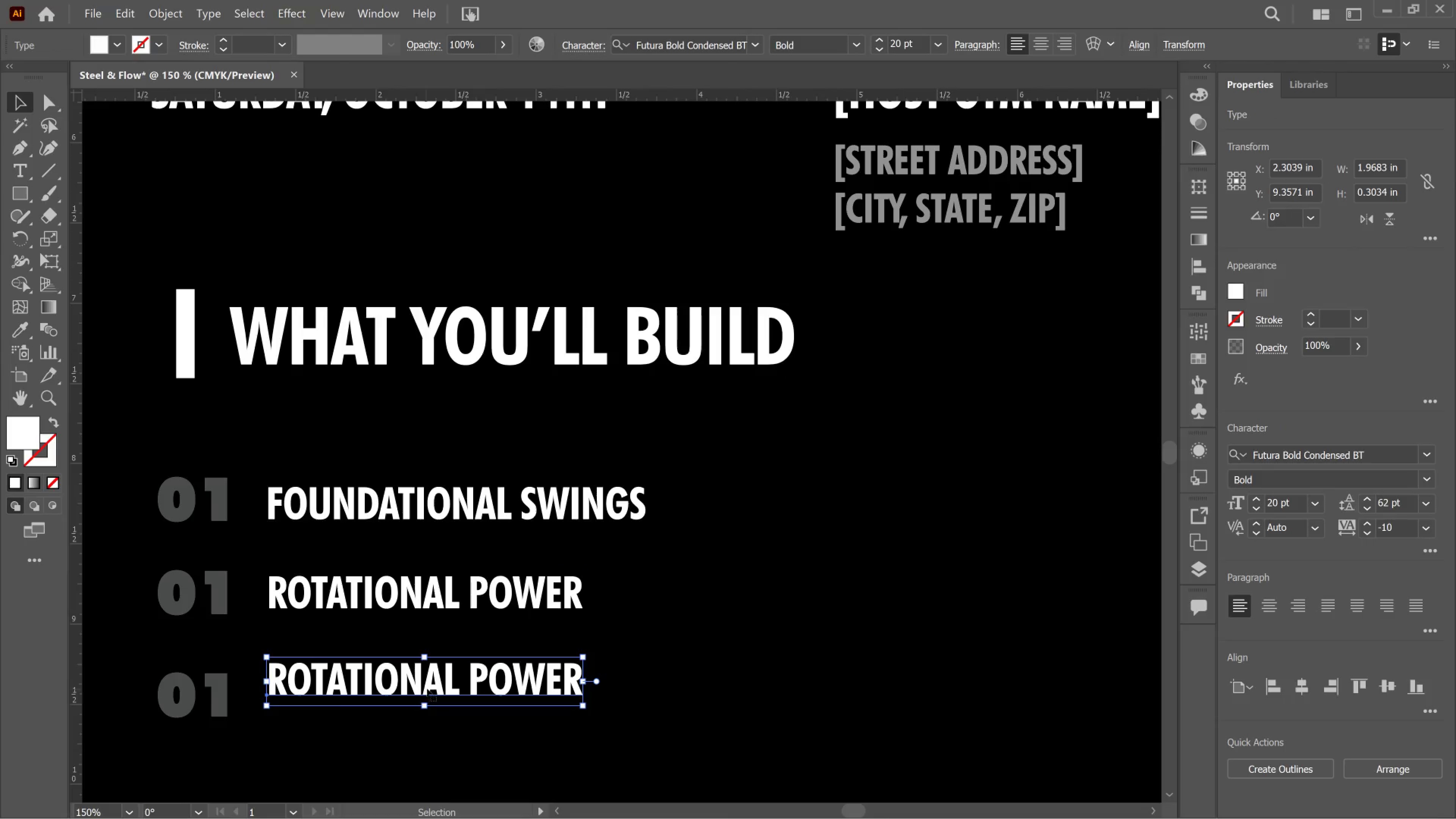 
key(Alt+Tab)